 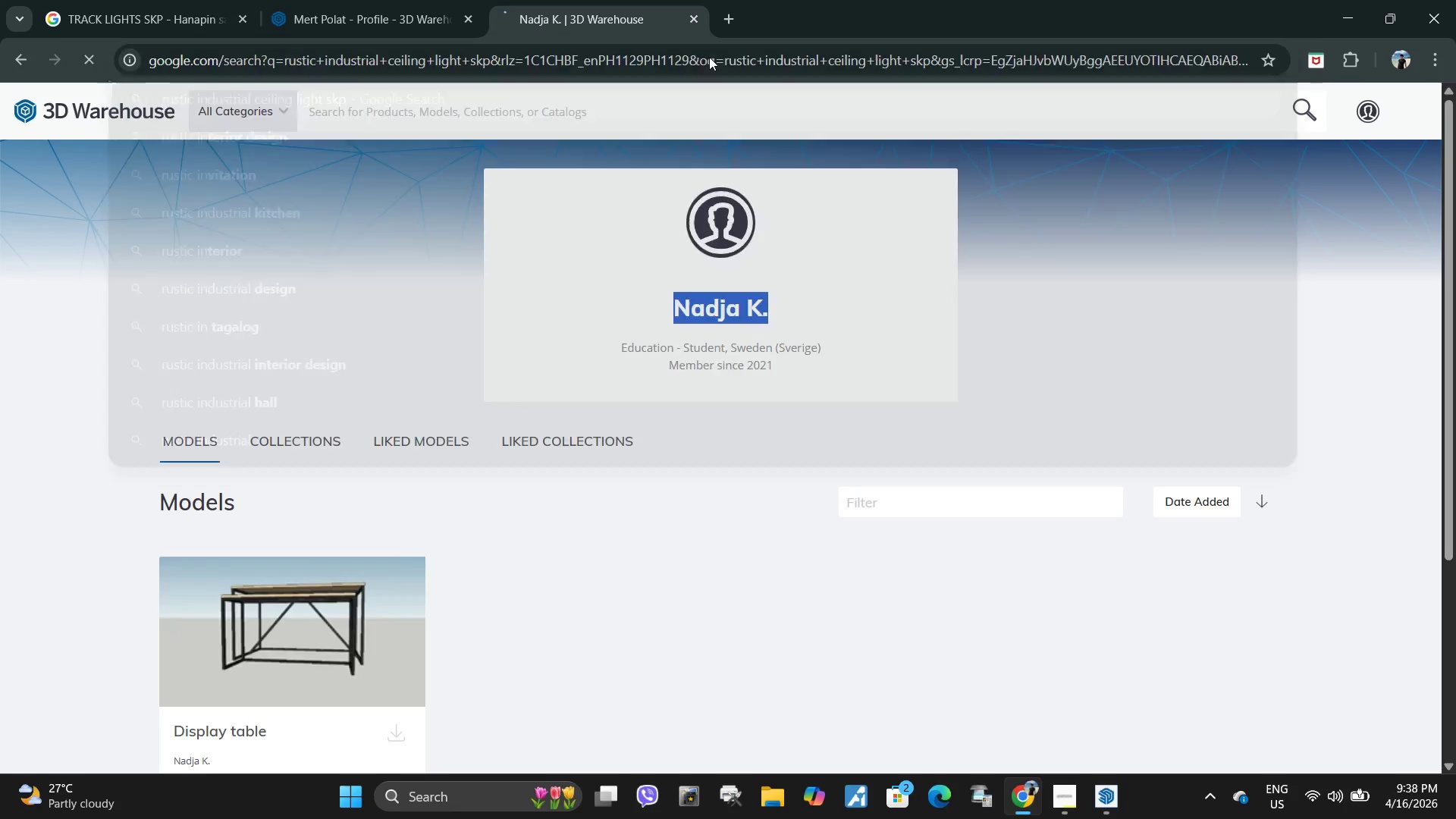 
key(Enter)
 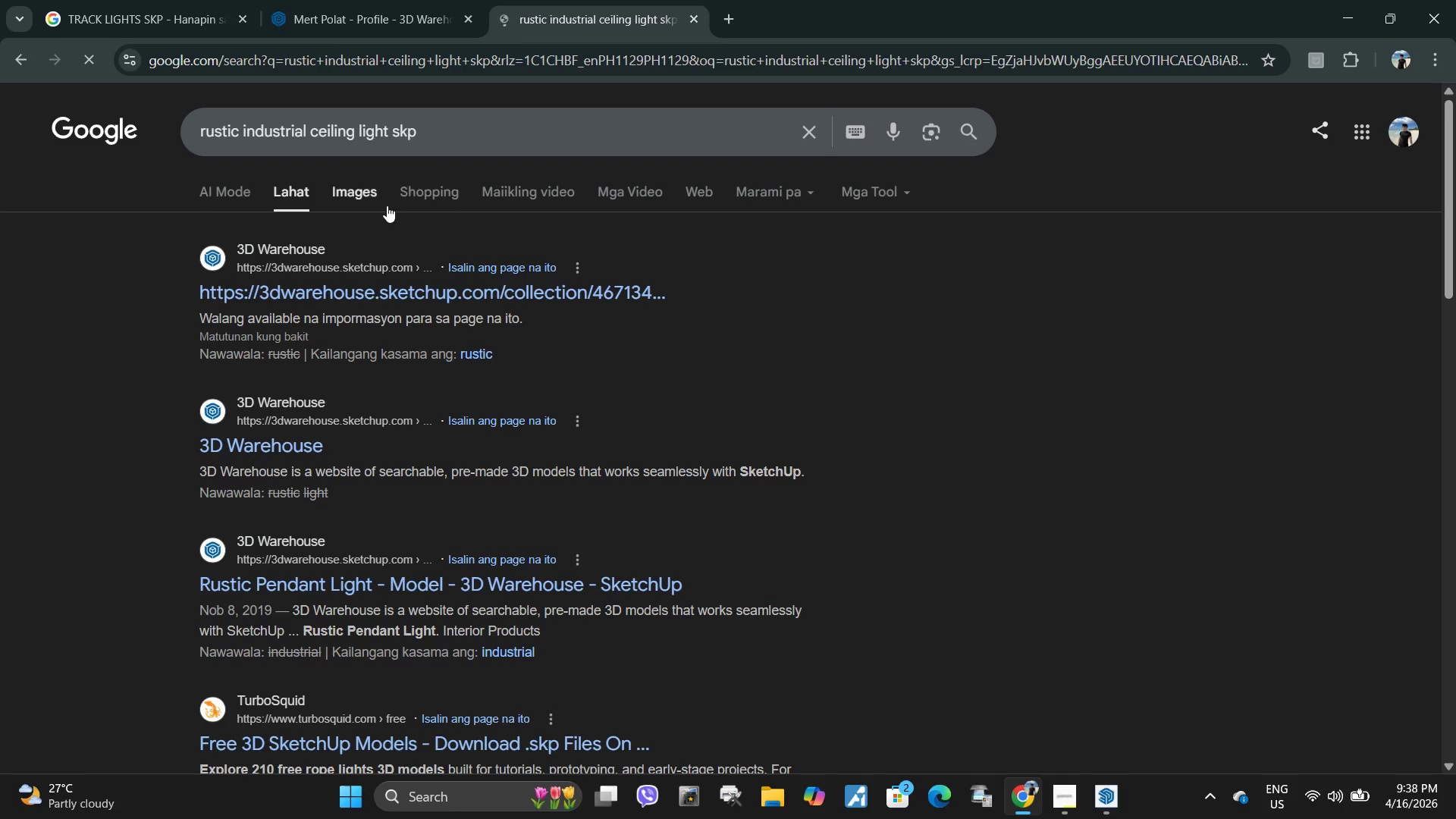 
left_click([362, 197])
 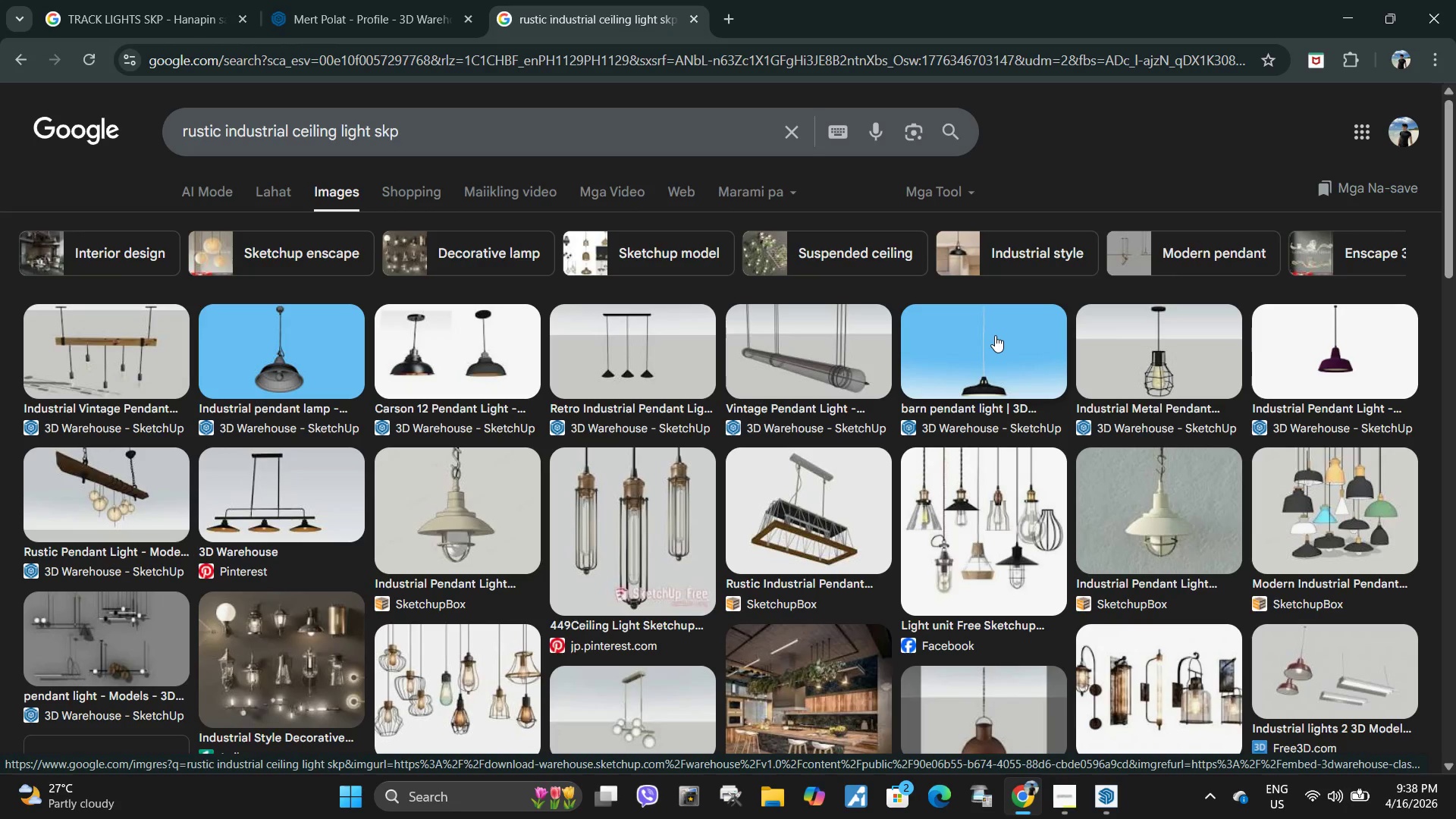 
wait(19.09)
 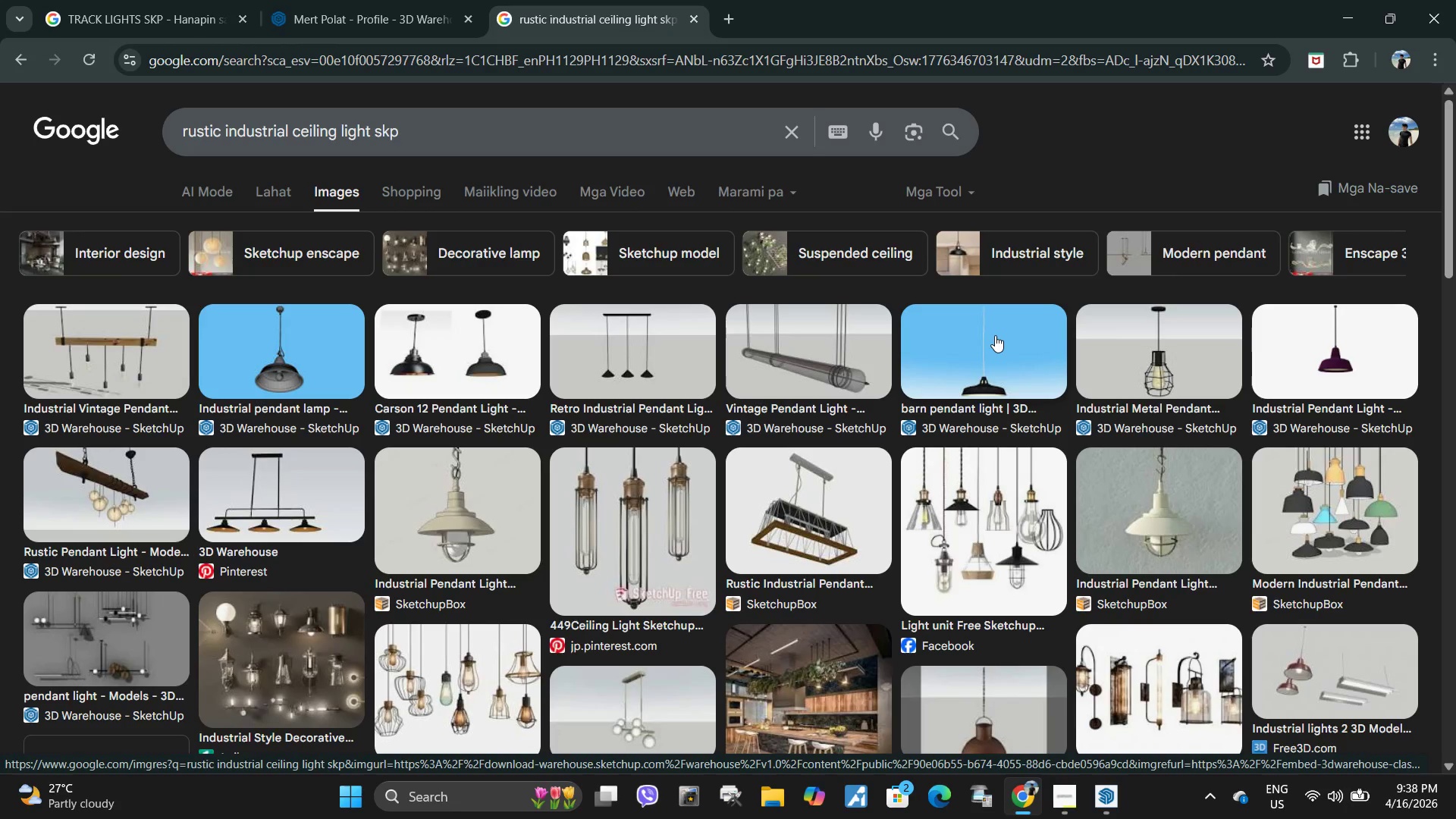 
left_click([303, 340])
 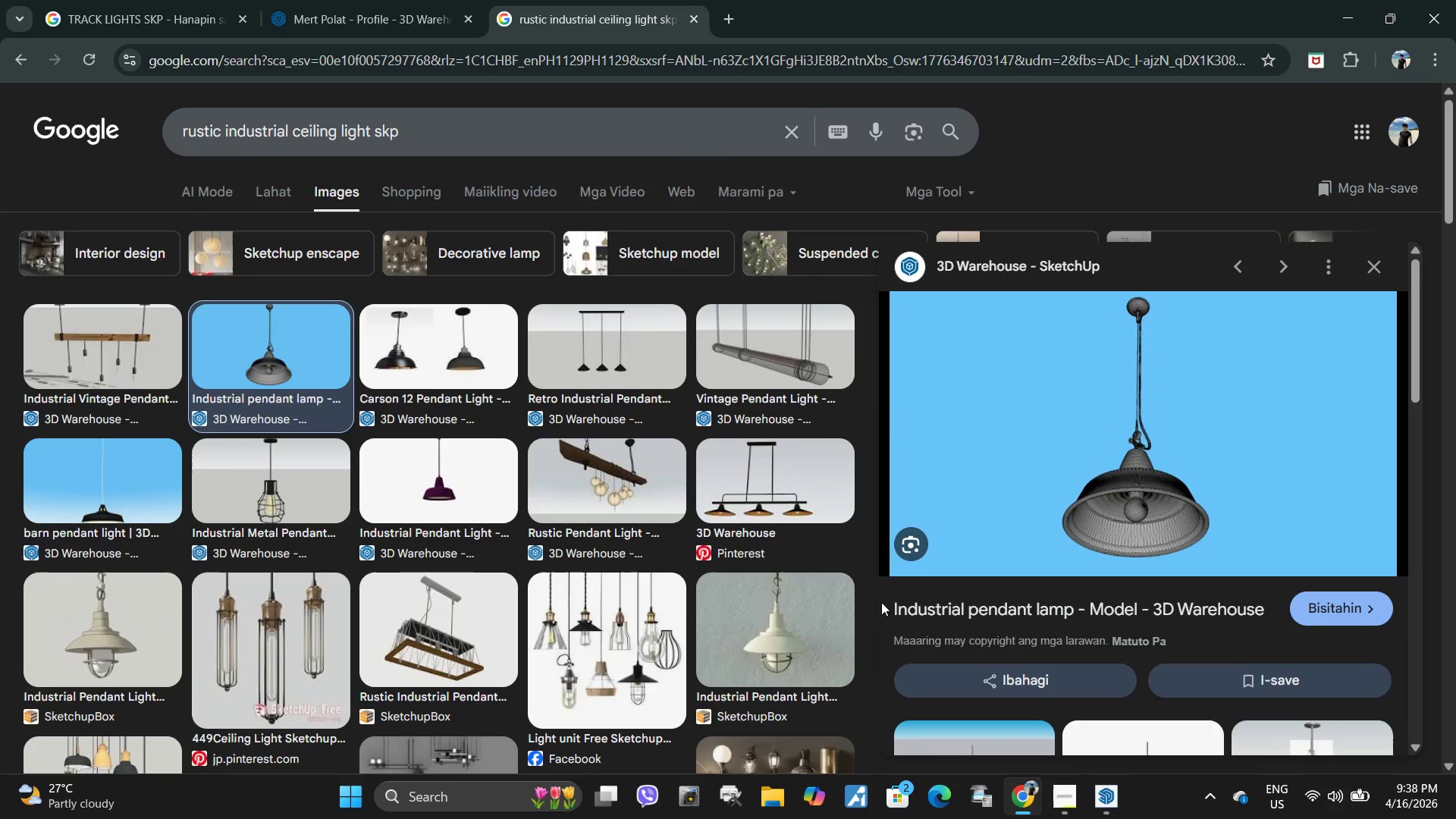 
wait(5.77)
 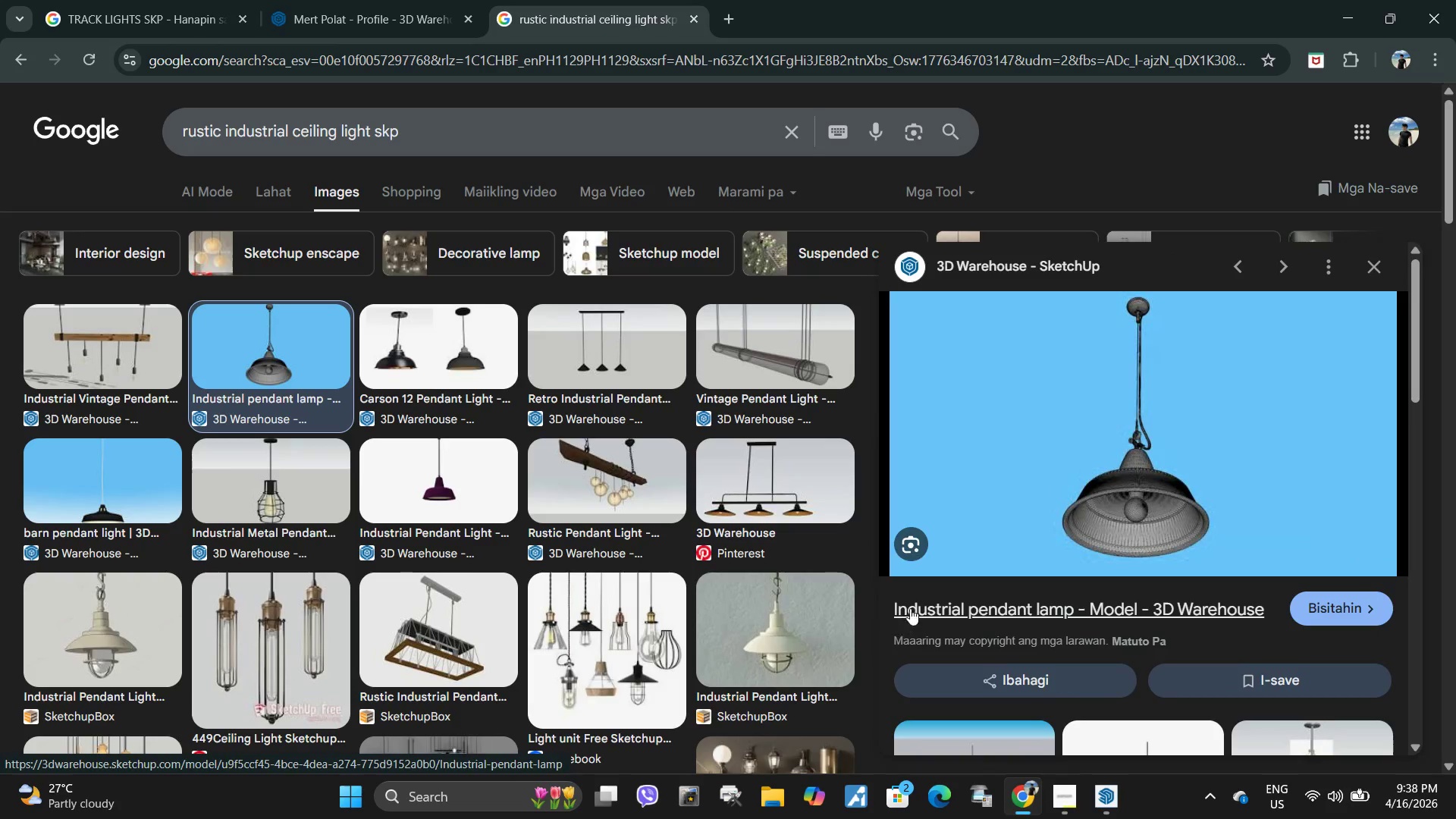 
left_click([96, 474])
 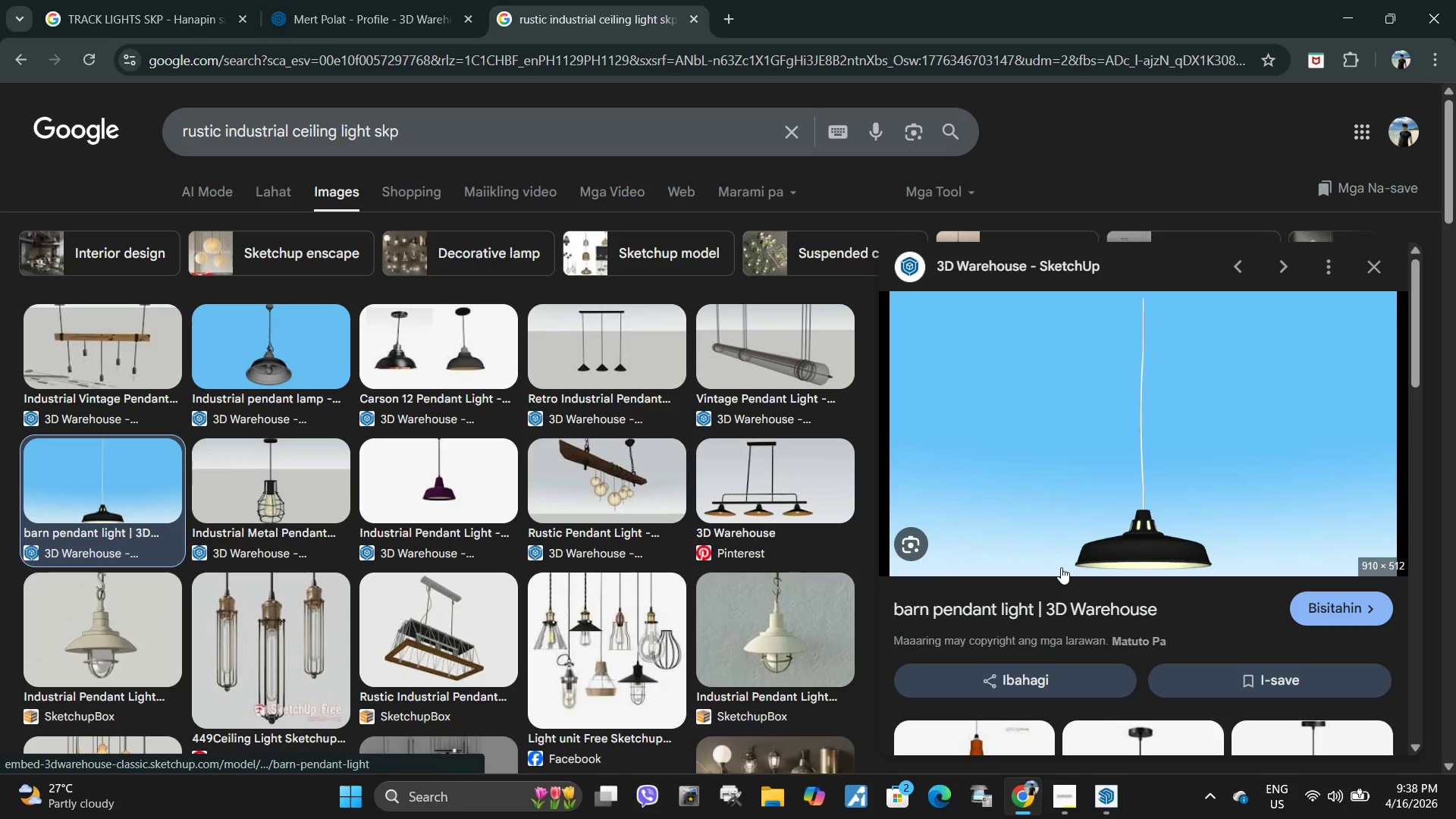 
left_click([1363, 271])
 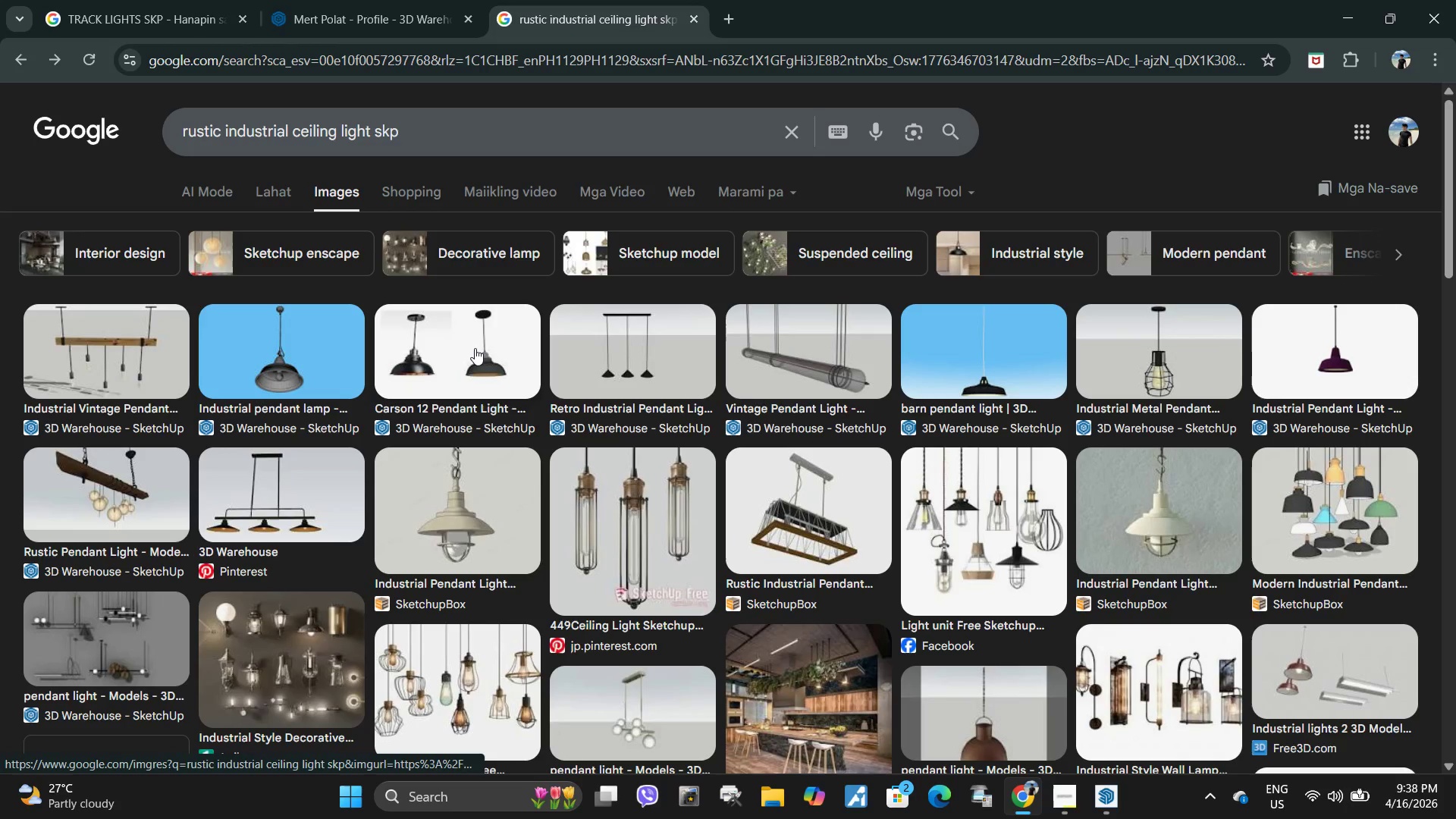 
left_click([475, 348])
 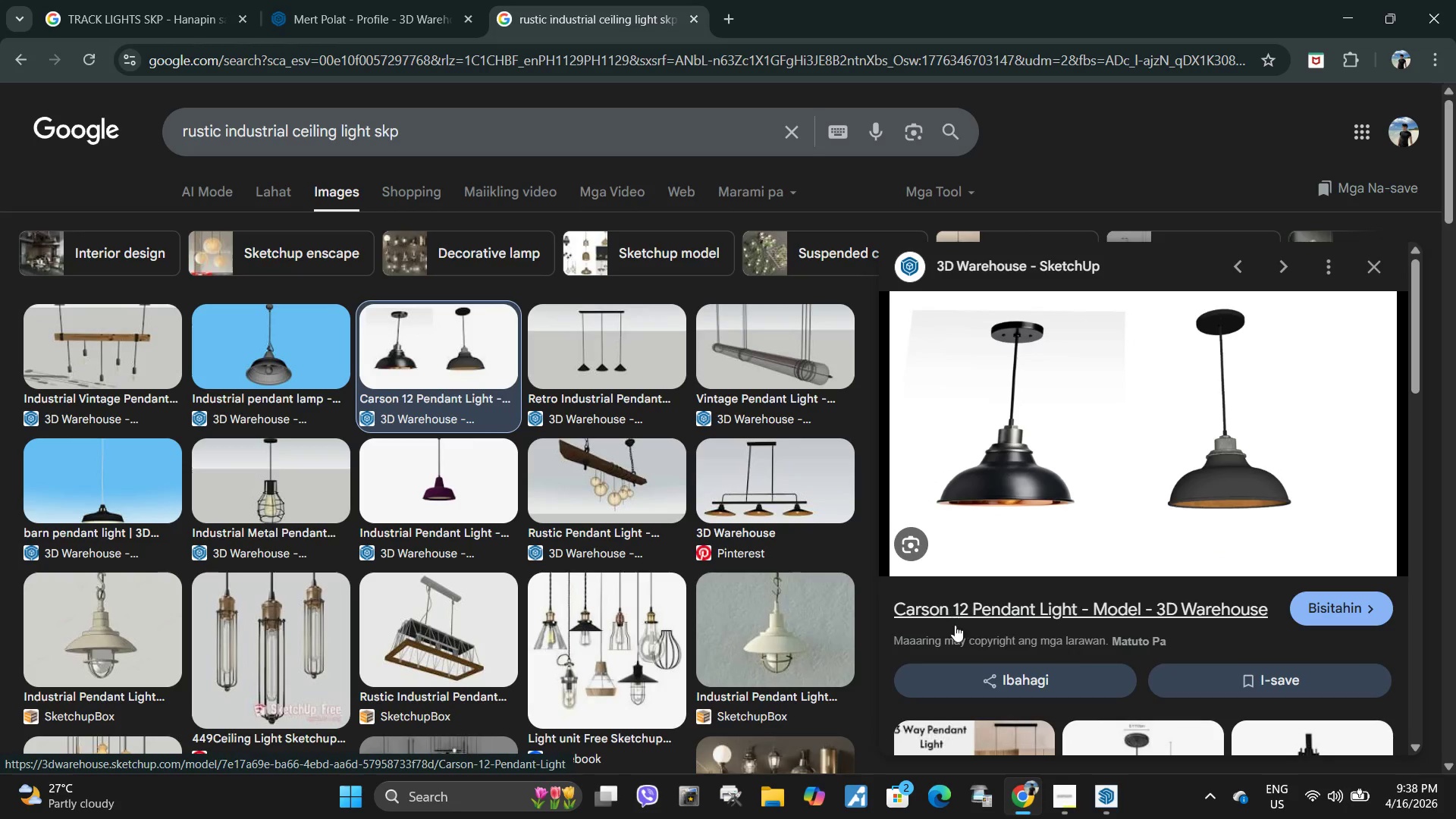 
left_click_drag(start_coordinate=[892, 604], to_coordinate=[1075, 599])
 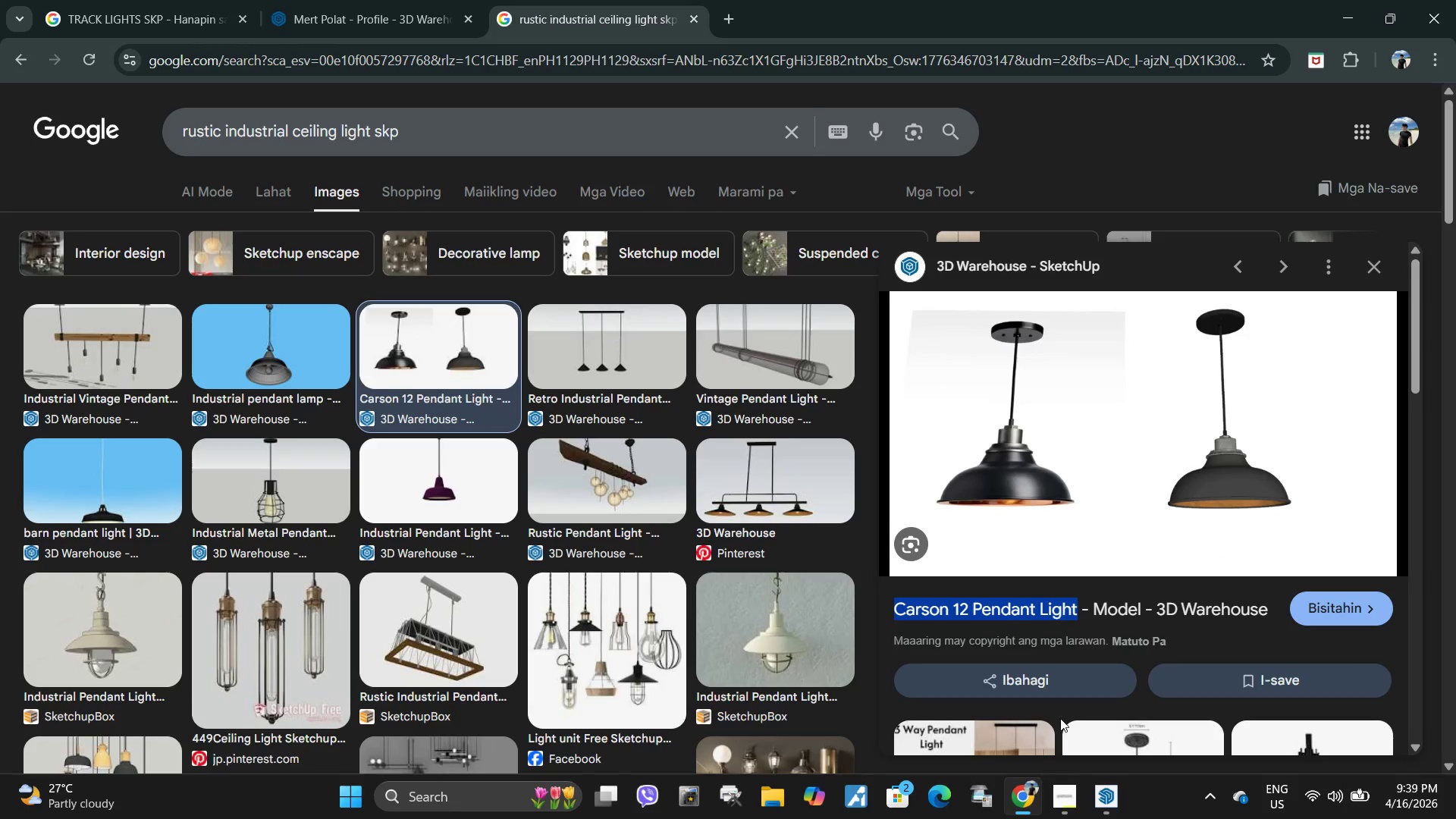 
key(Control+ControlLeft)
 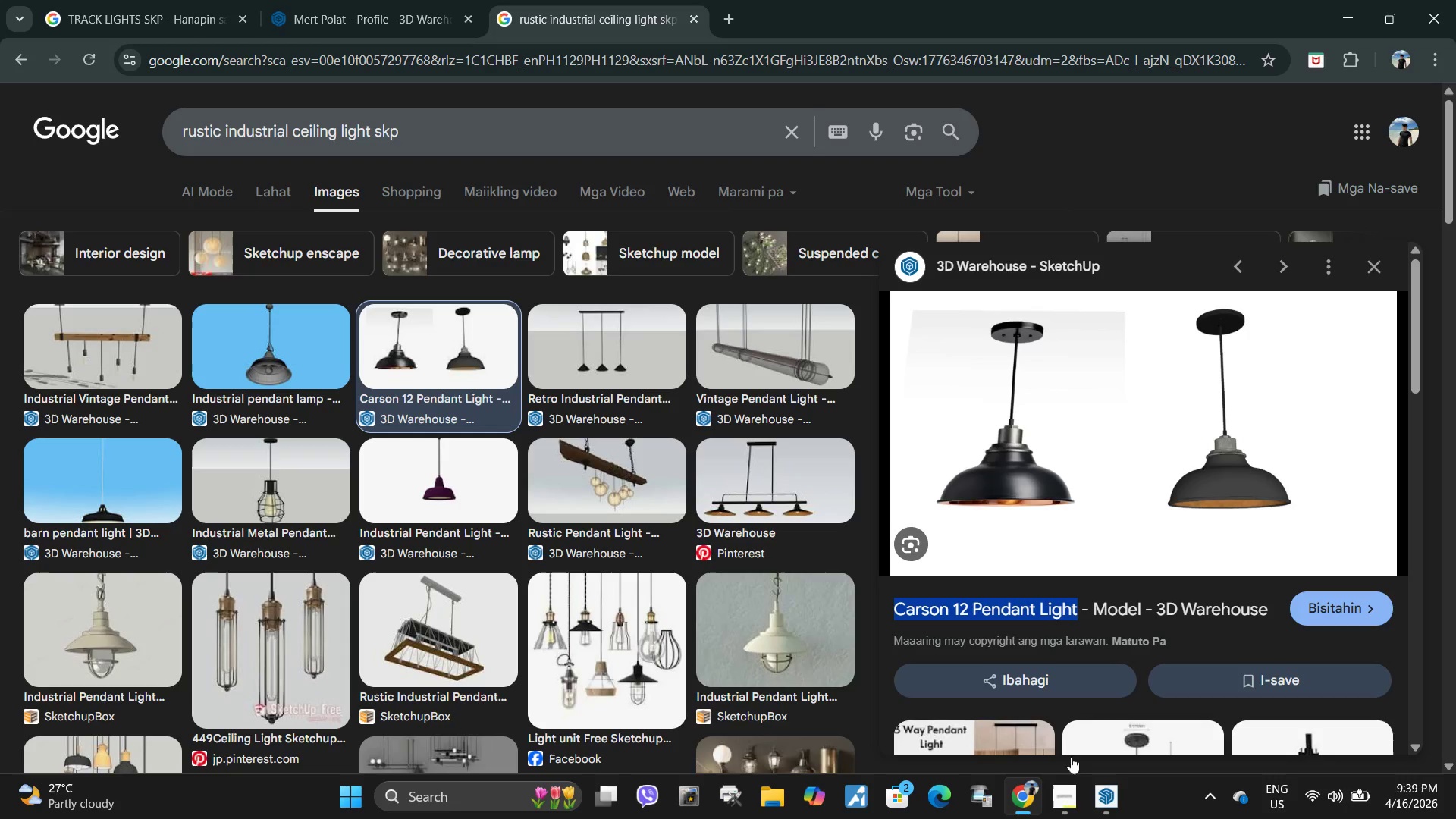 
key(Control+C)
 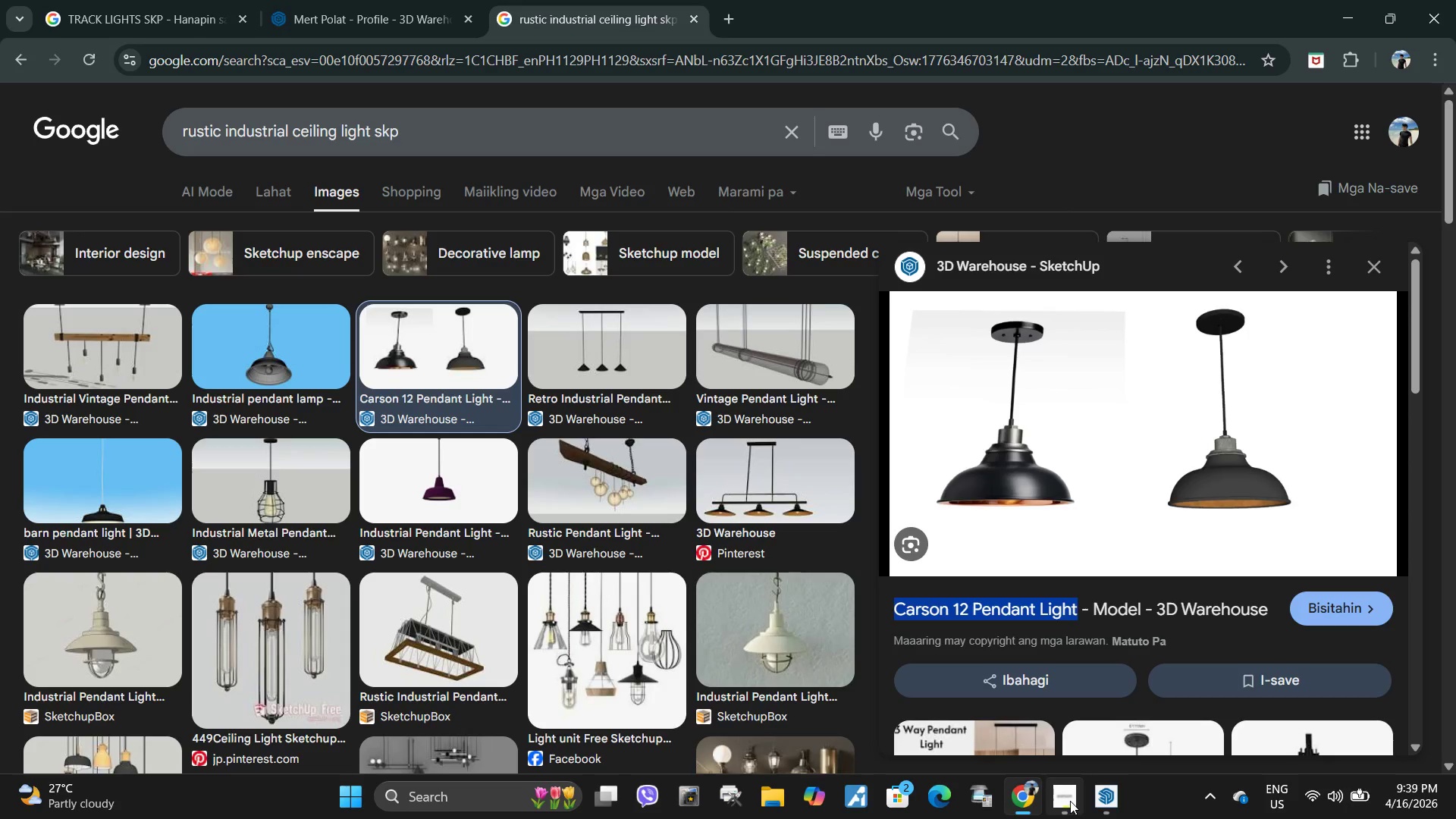 
left_click([1070, 801])